 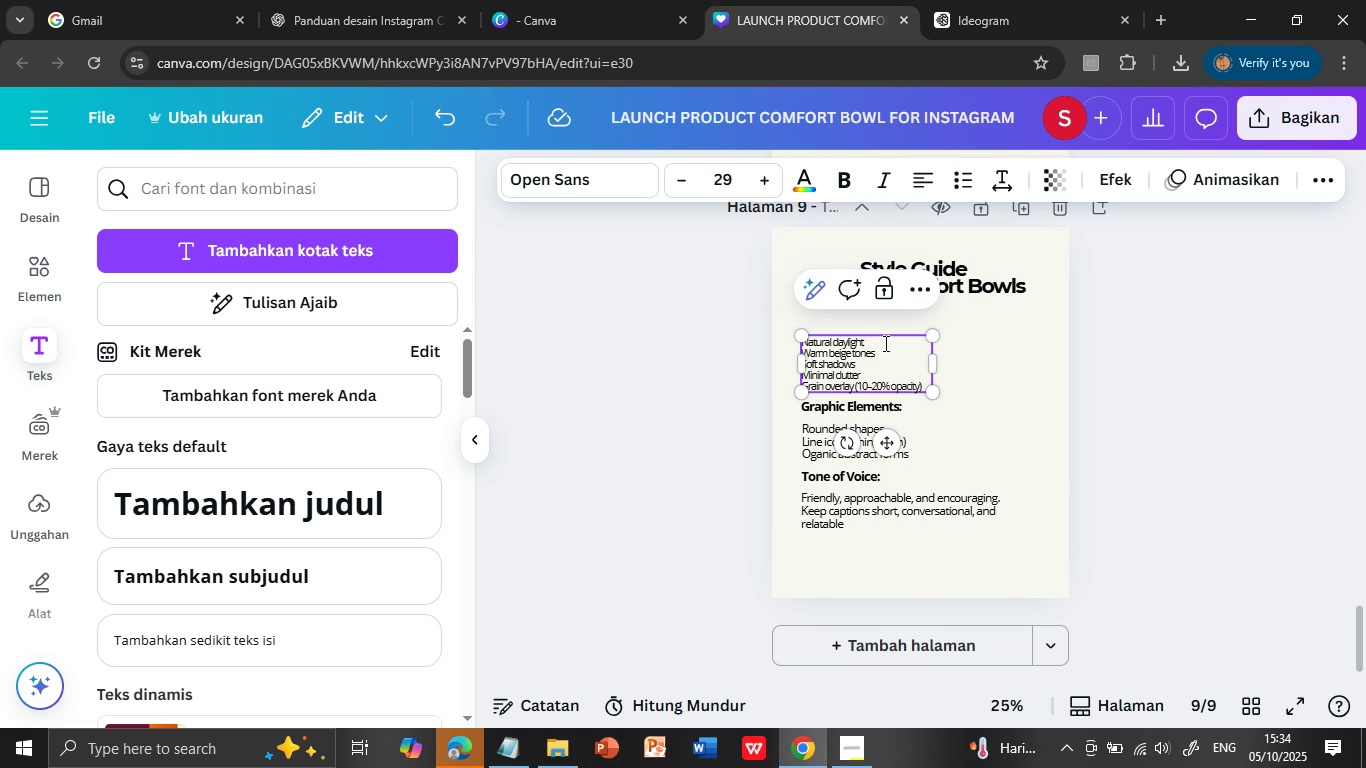 
key(ArrowDown)
 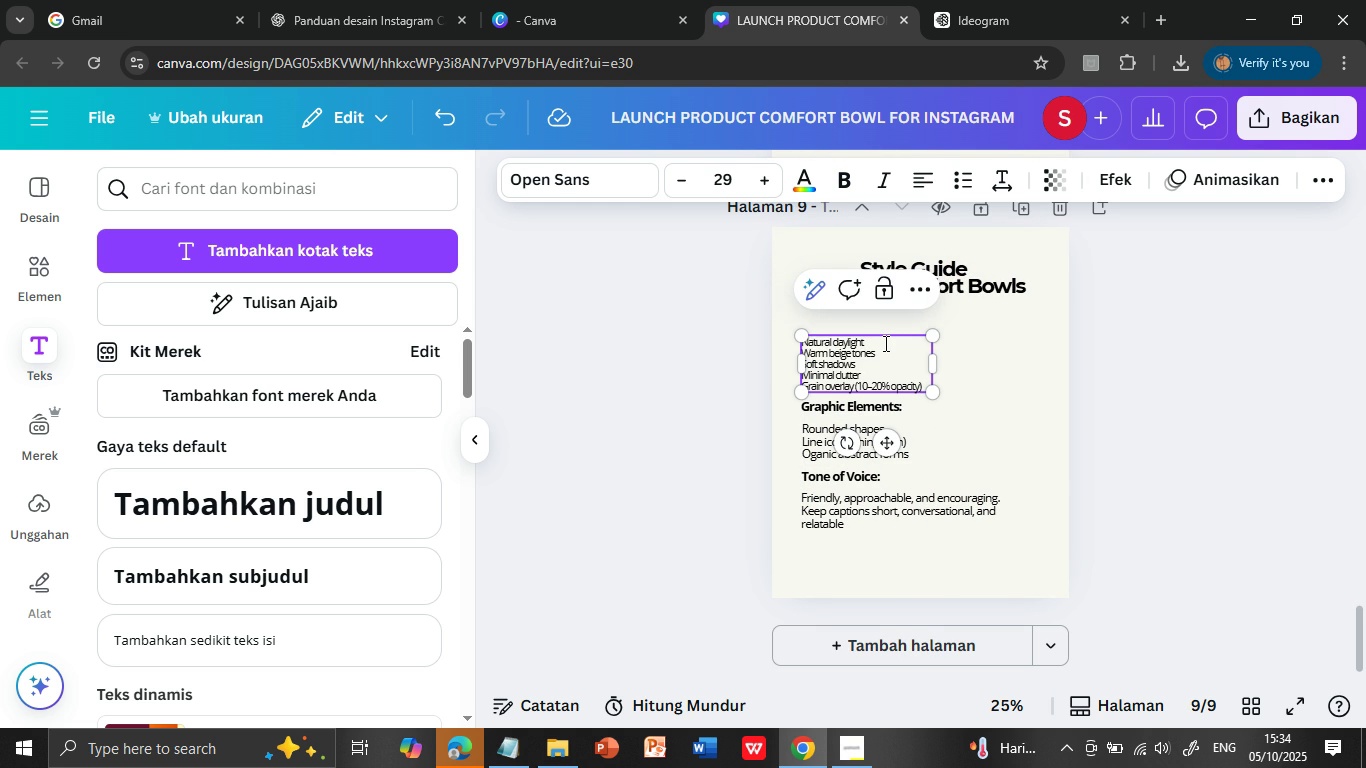 
key(ArrowDown)
 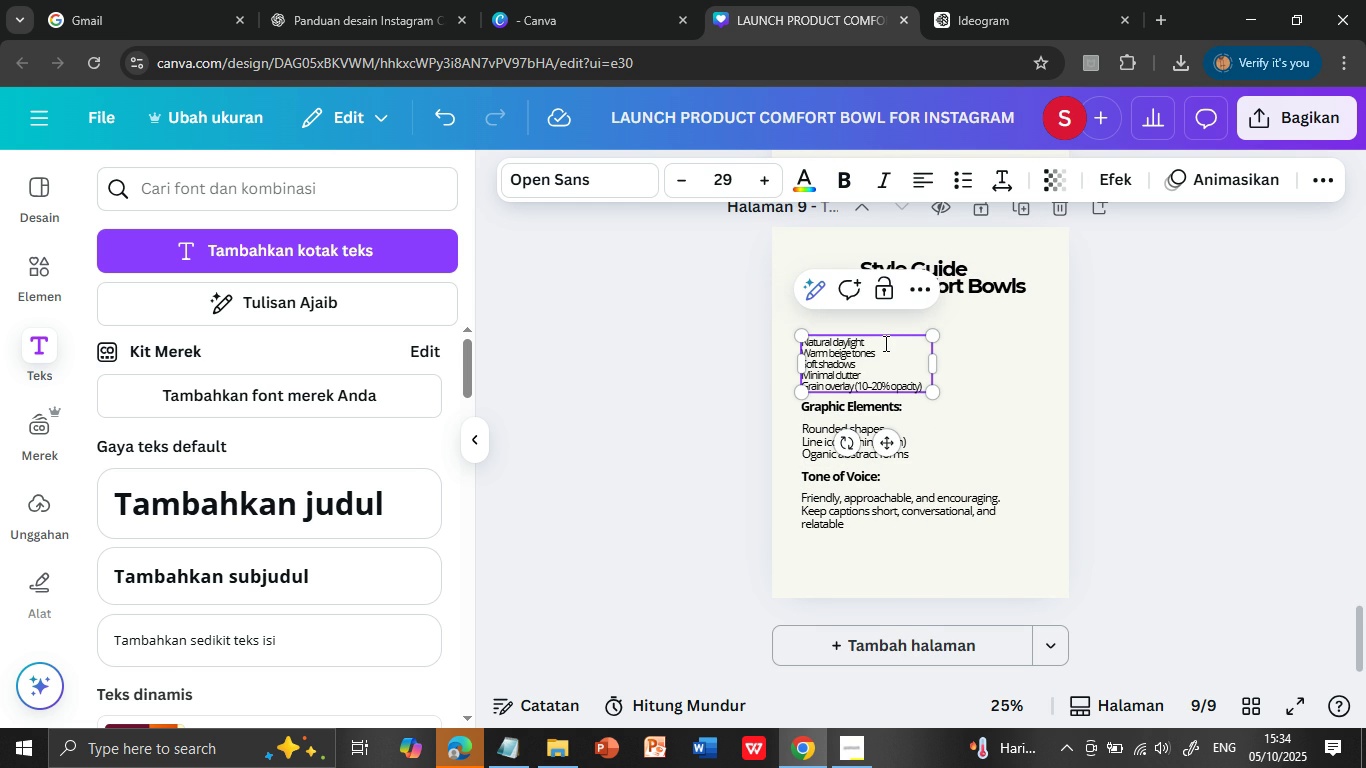 
key(ArrowDown)
 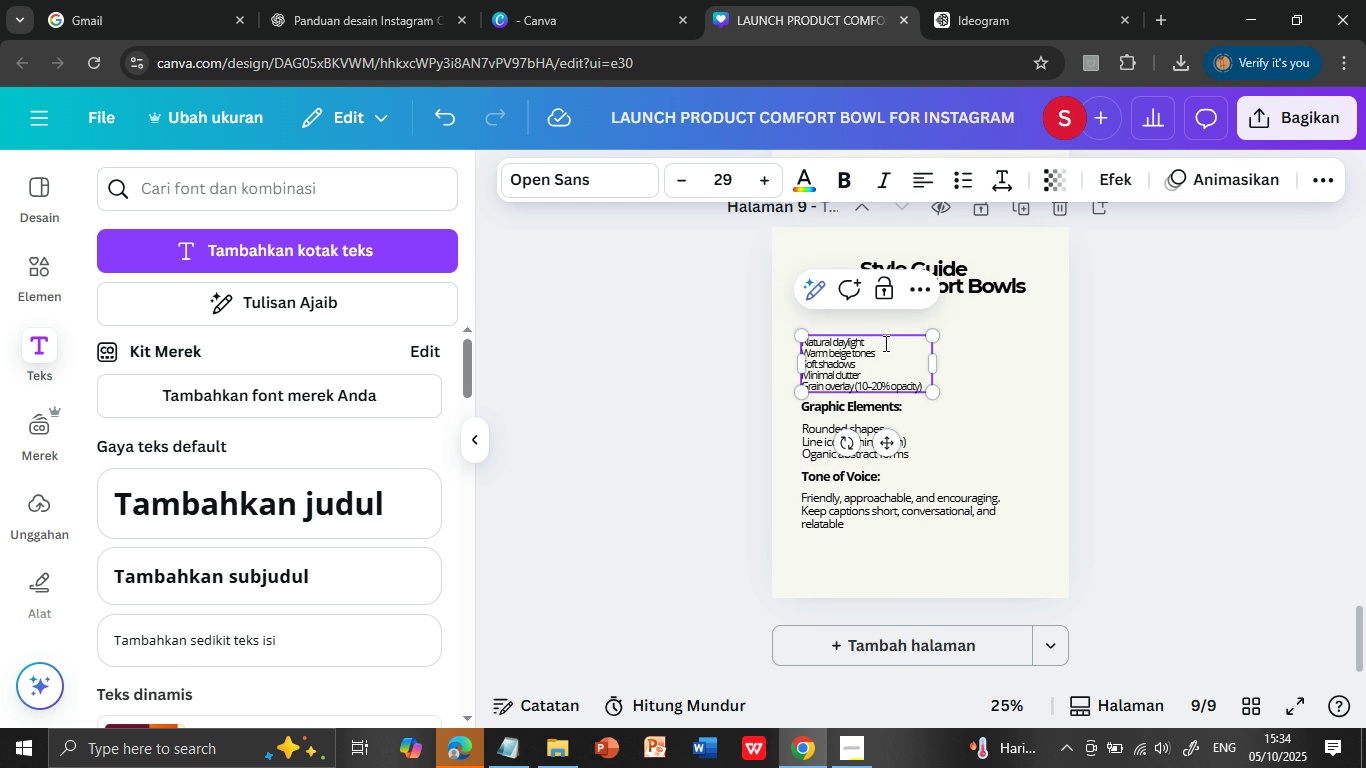 
key(ArrowDown)
 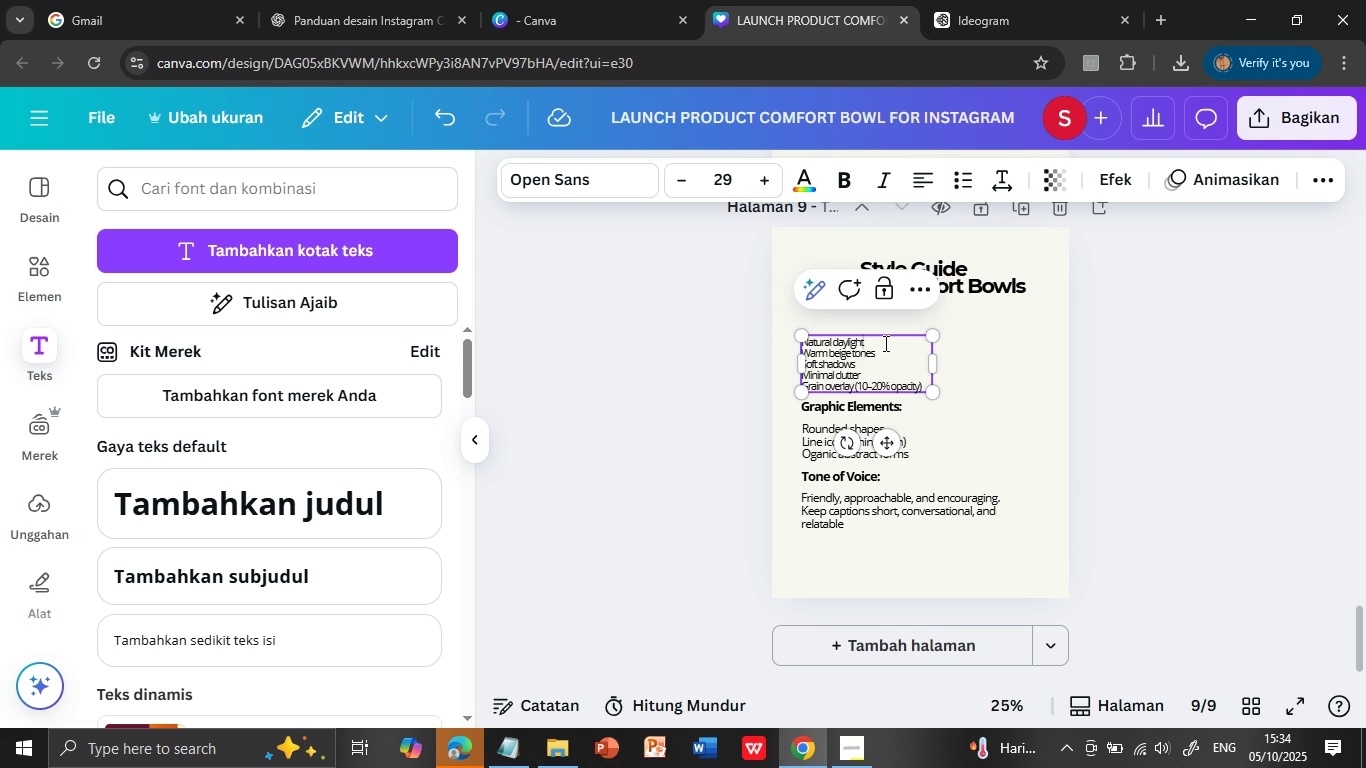 
double_click([885, 342])
 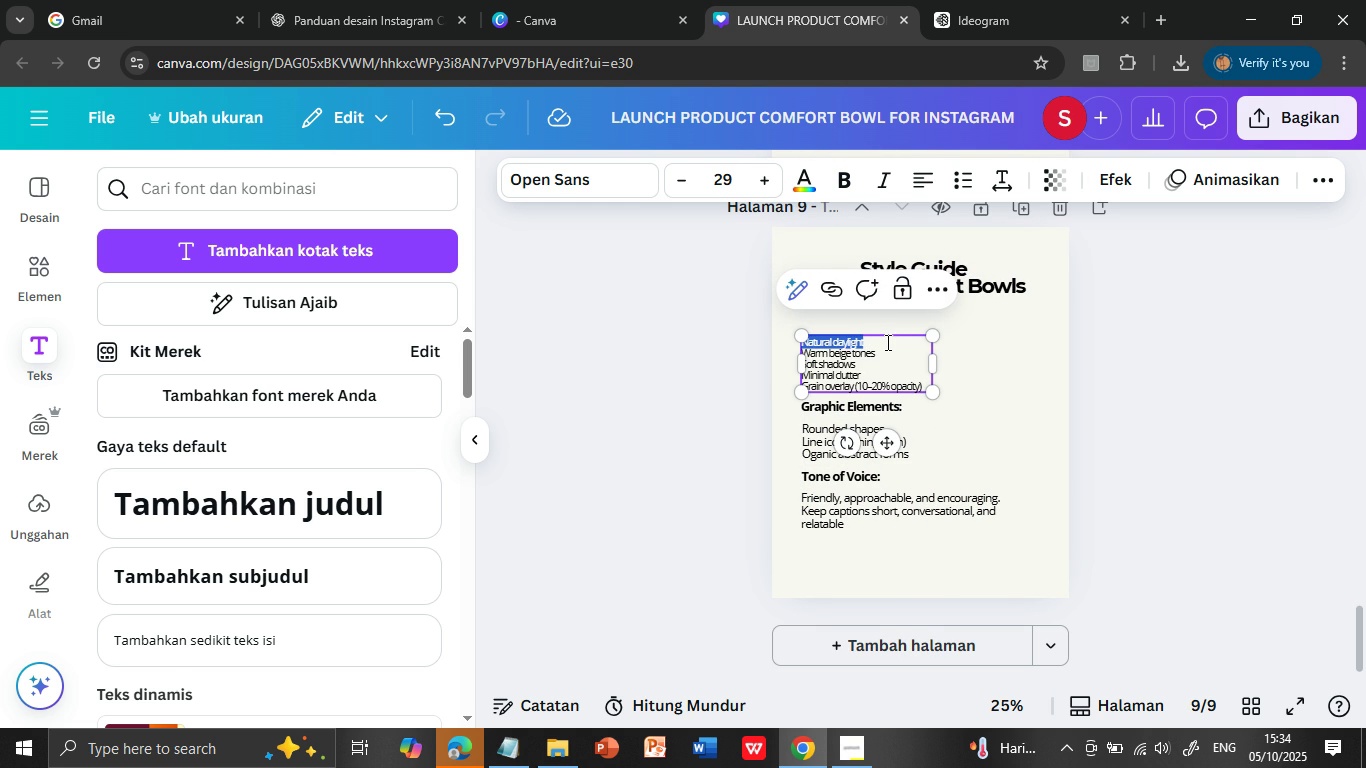 
triple_click([886, 342])